 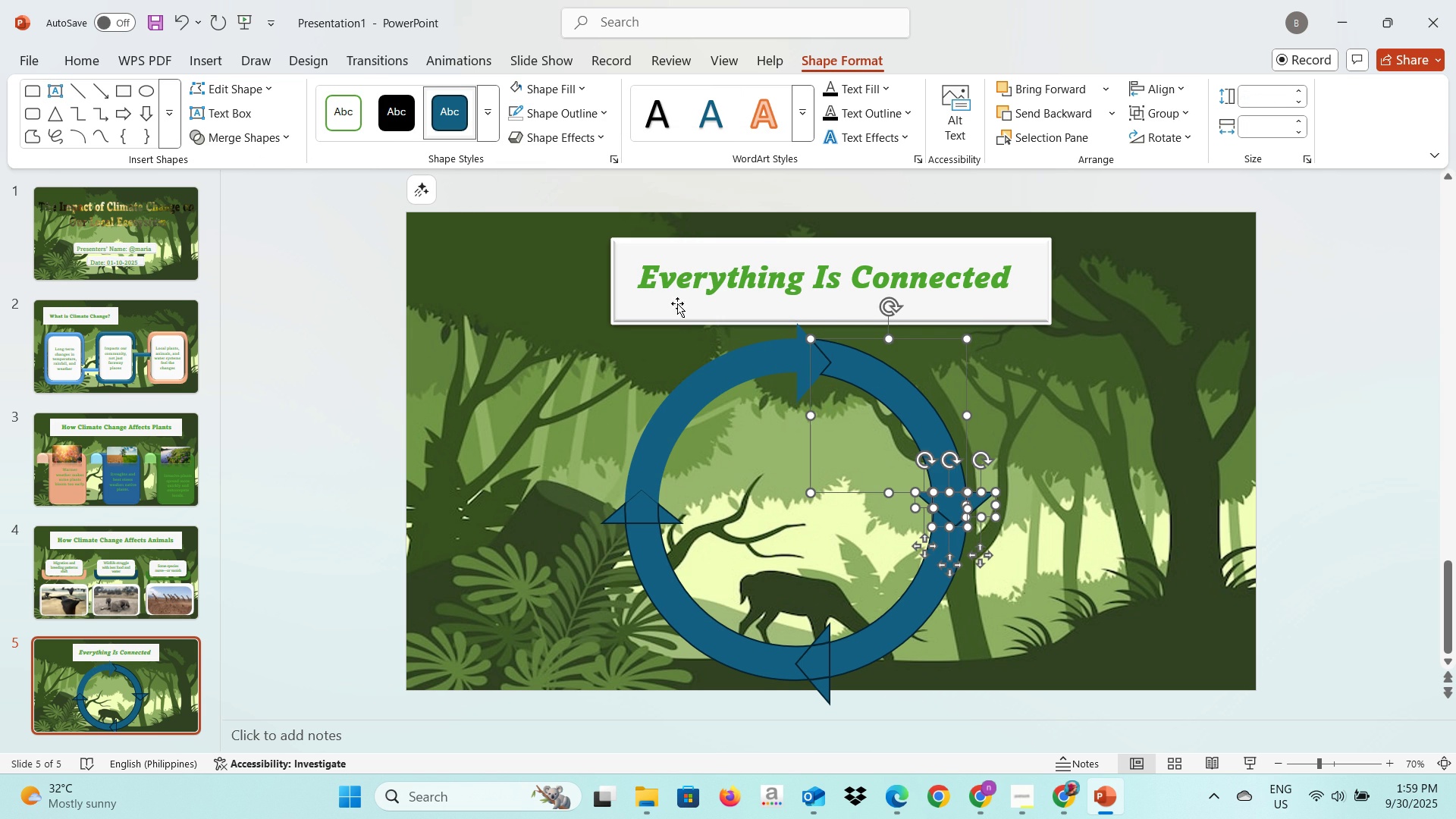 
left_click([267, 142])
 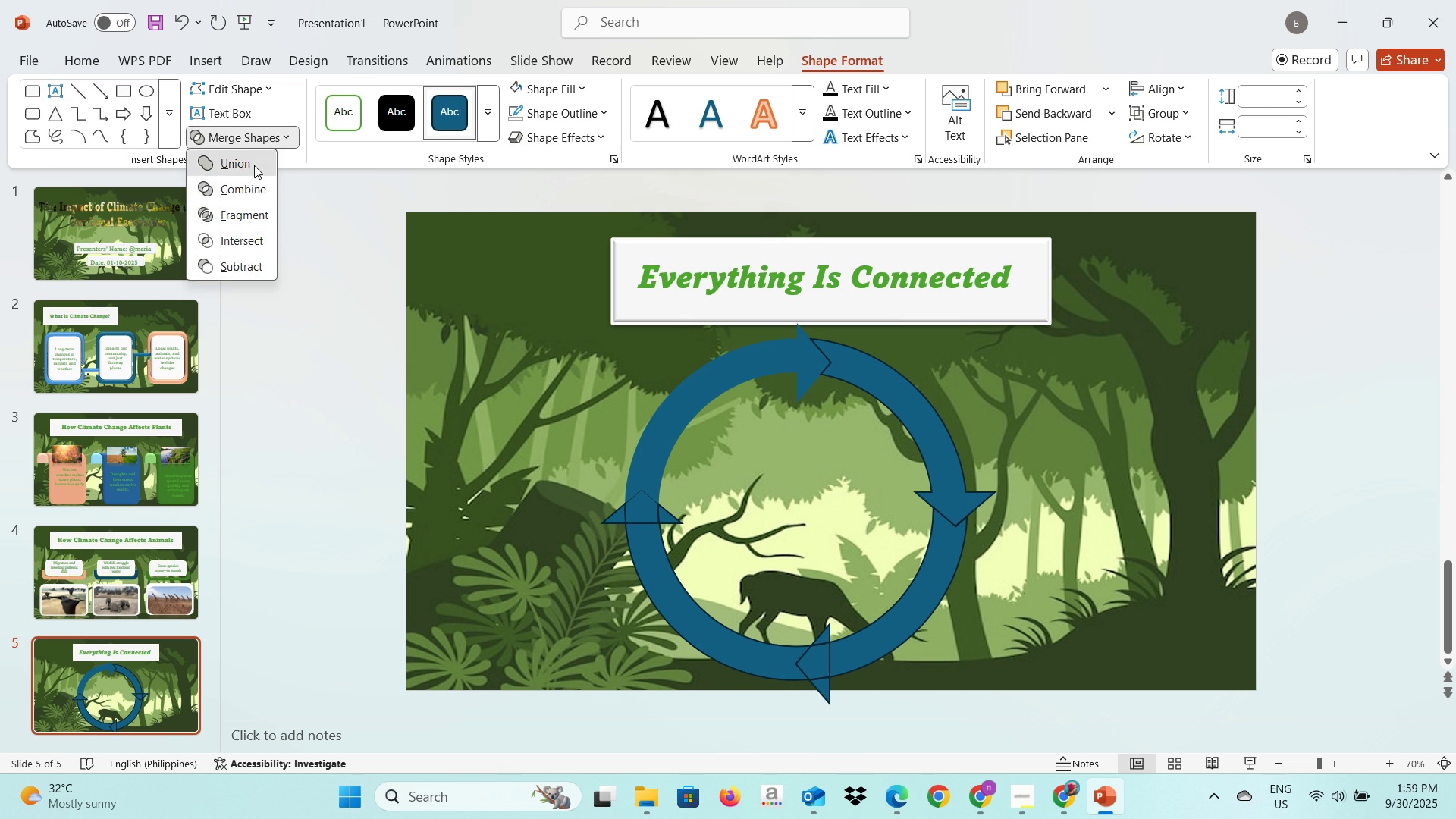 
left_click([254, 165])
 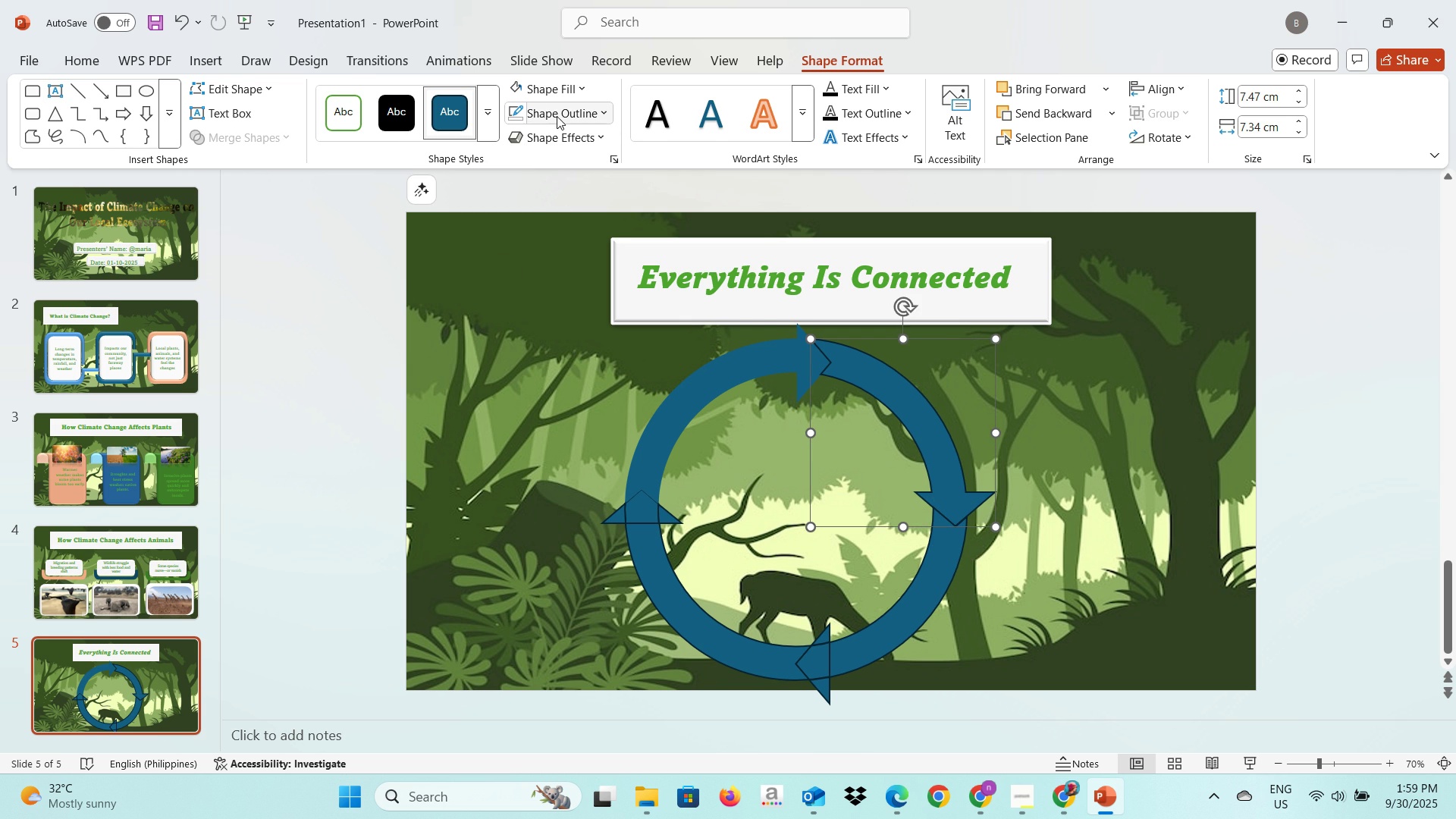 
left_click([557, 115])
 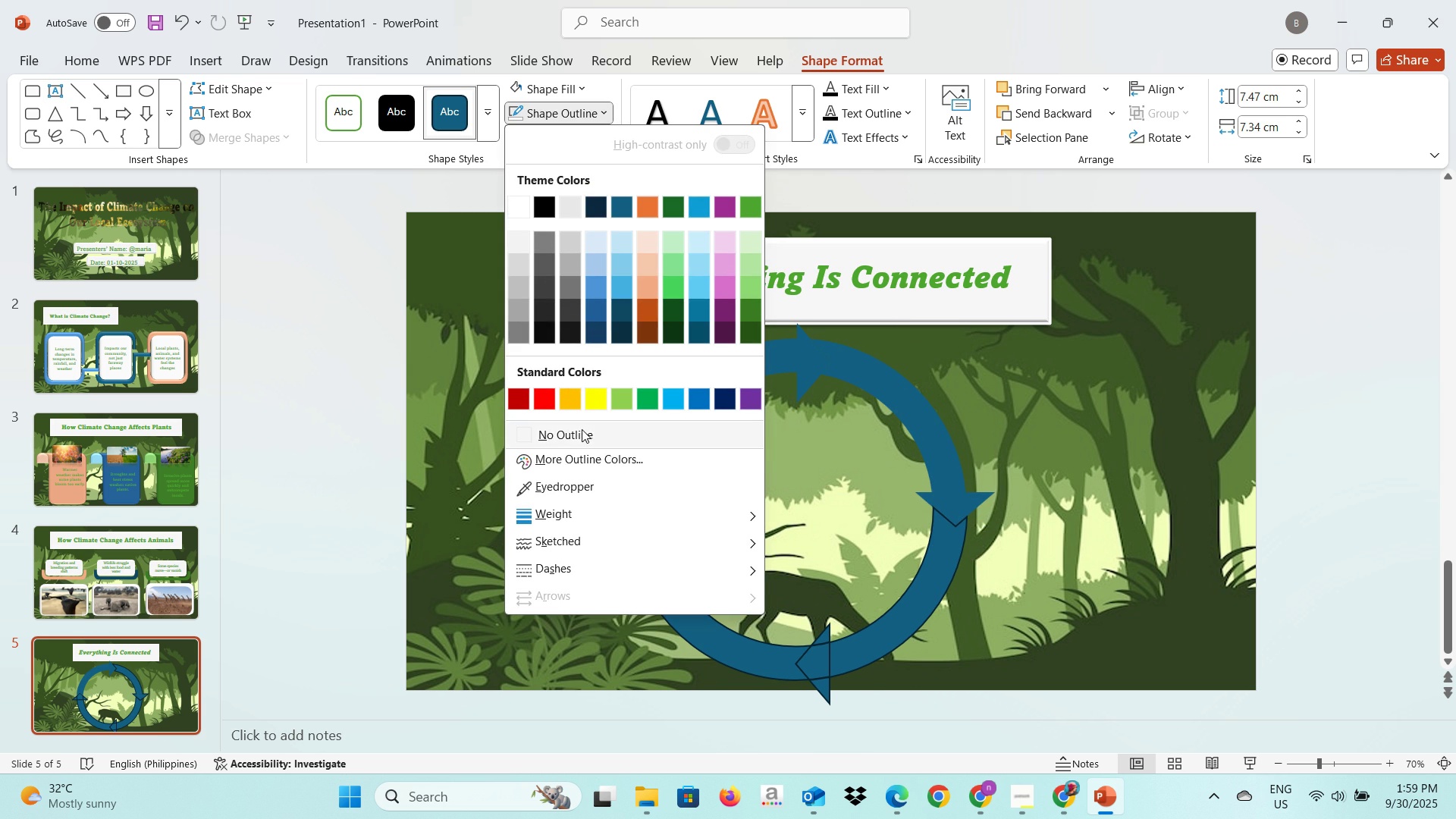 
left_click([582, 429])